 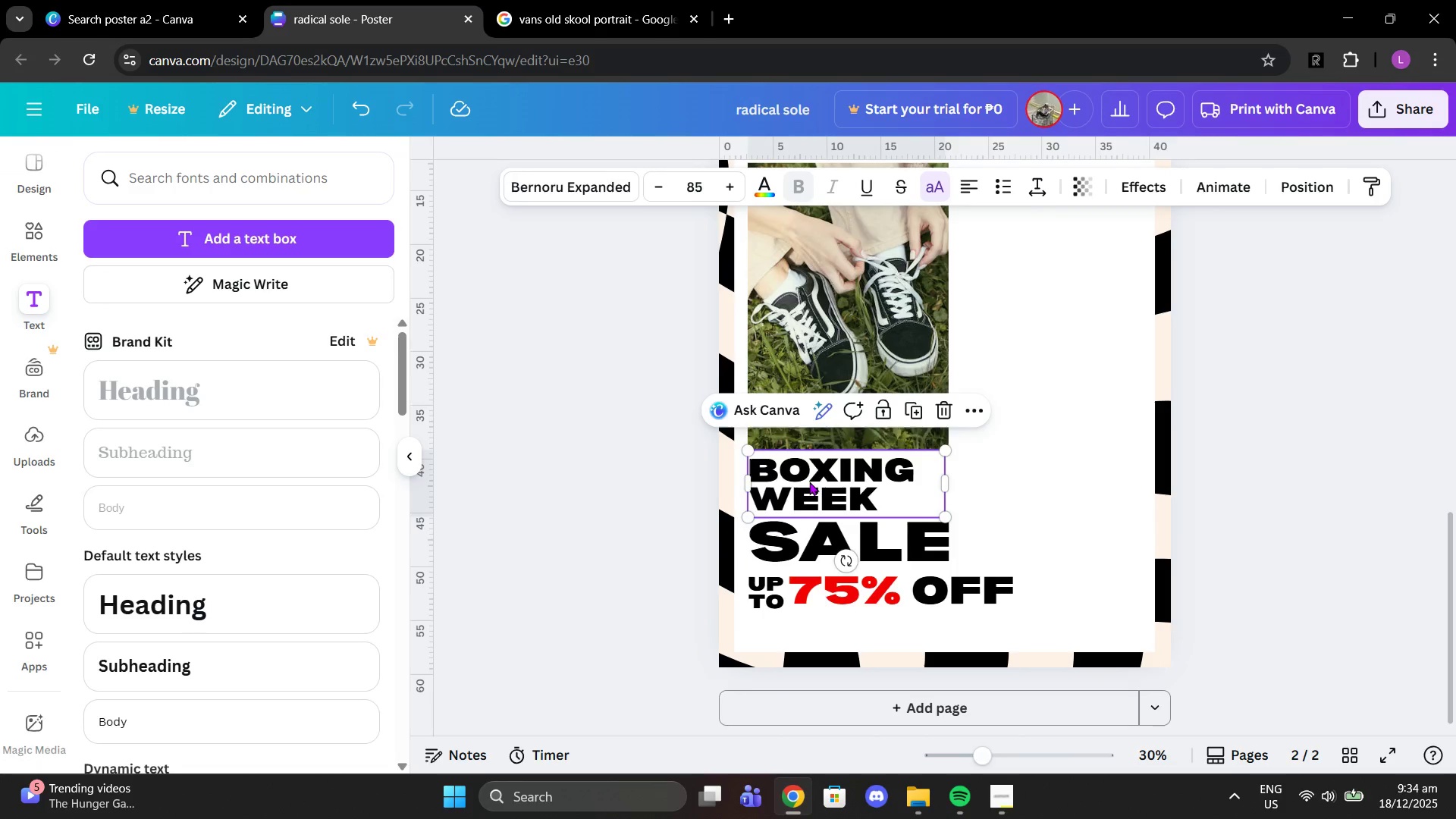 
key(Control+V)
 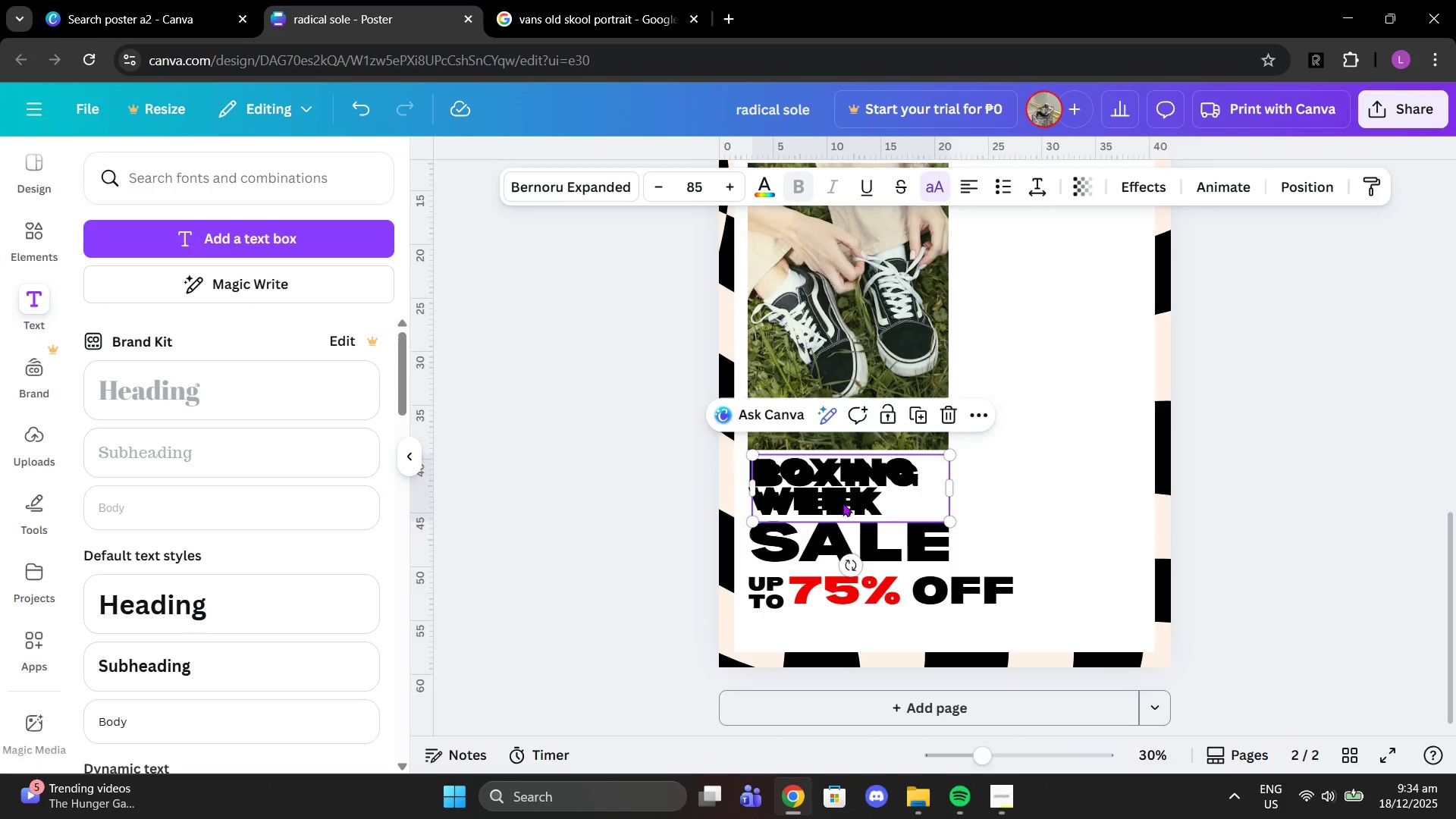 
left_click_drag(start_coordinate=[832, 473], to_coordinate=[851, 592])
 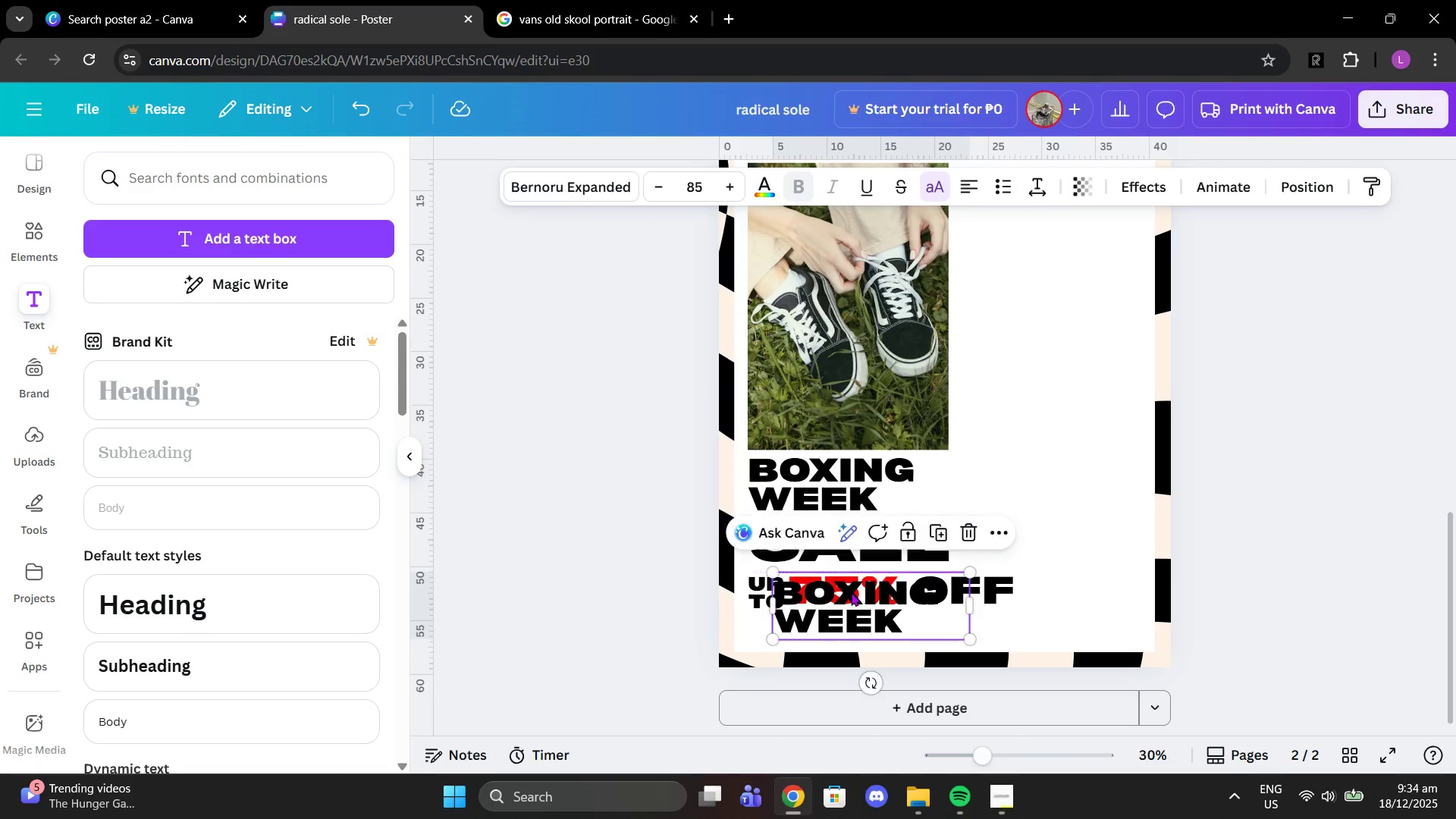 
left_click([851, 592])
 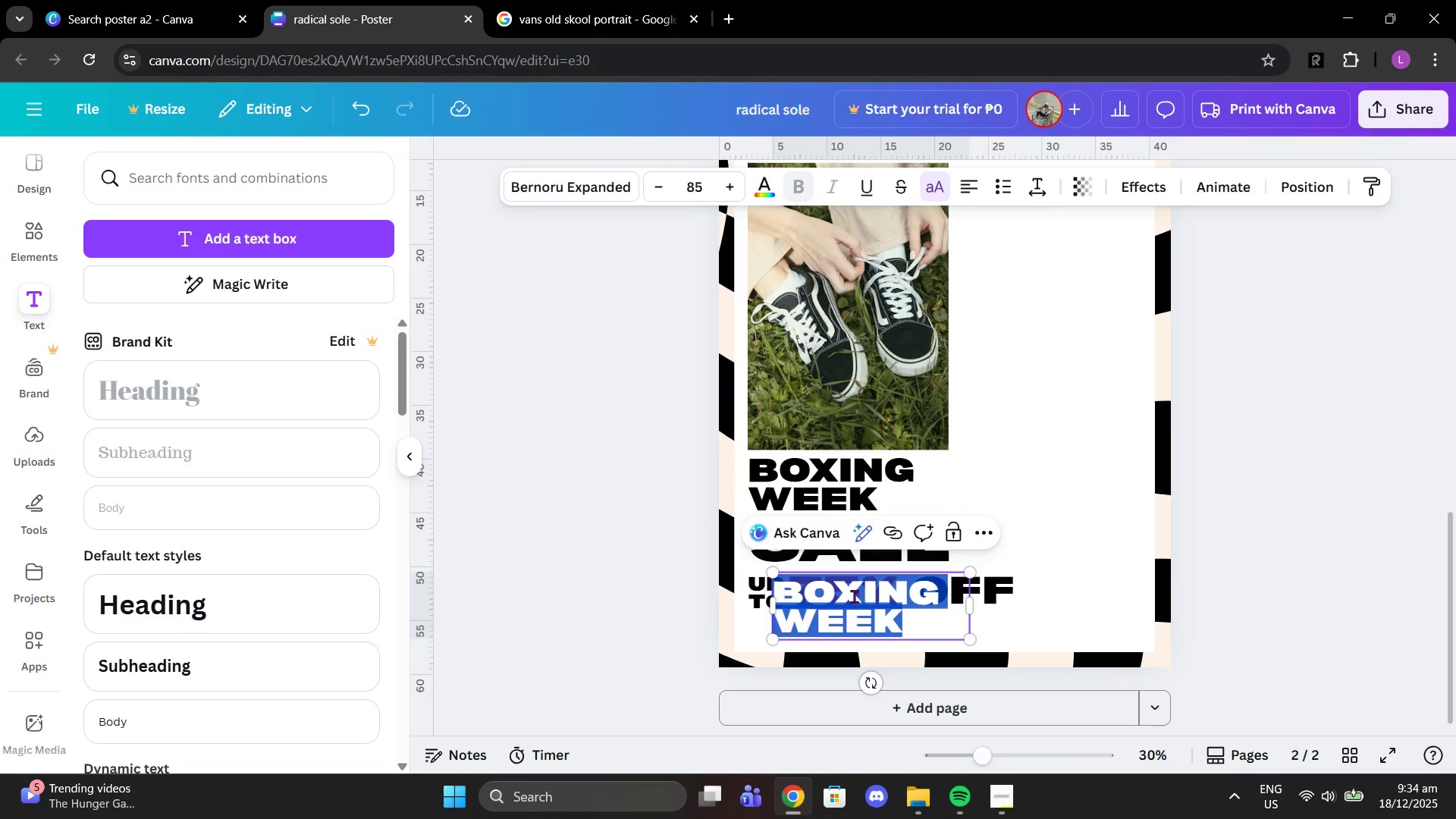 
type(on selected vans styles)
 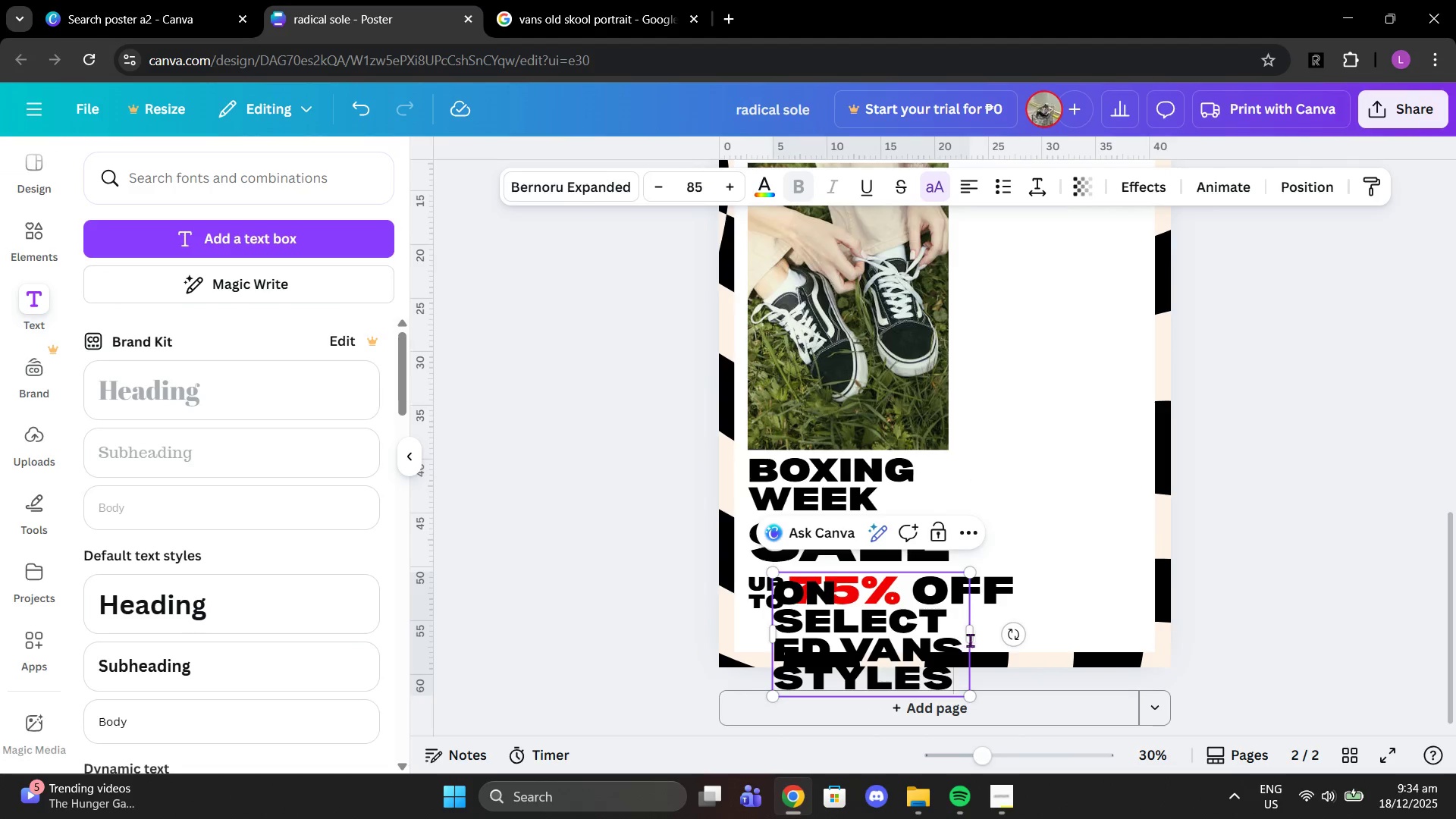 
left_click_drag(start_coordinate=[975, 632], to_coordinate=[1408, 588])
 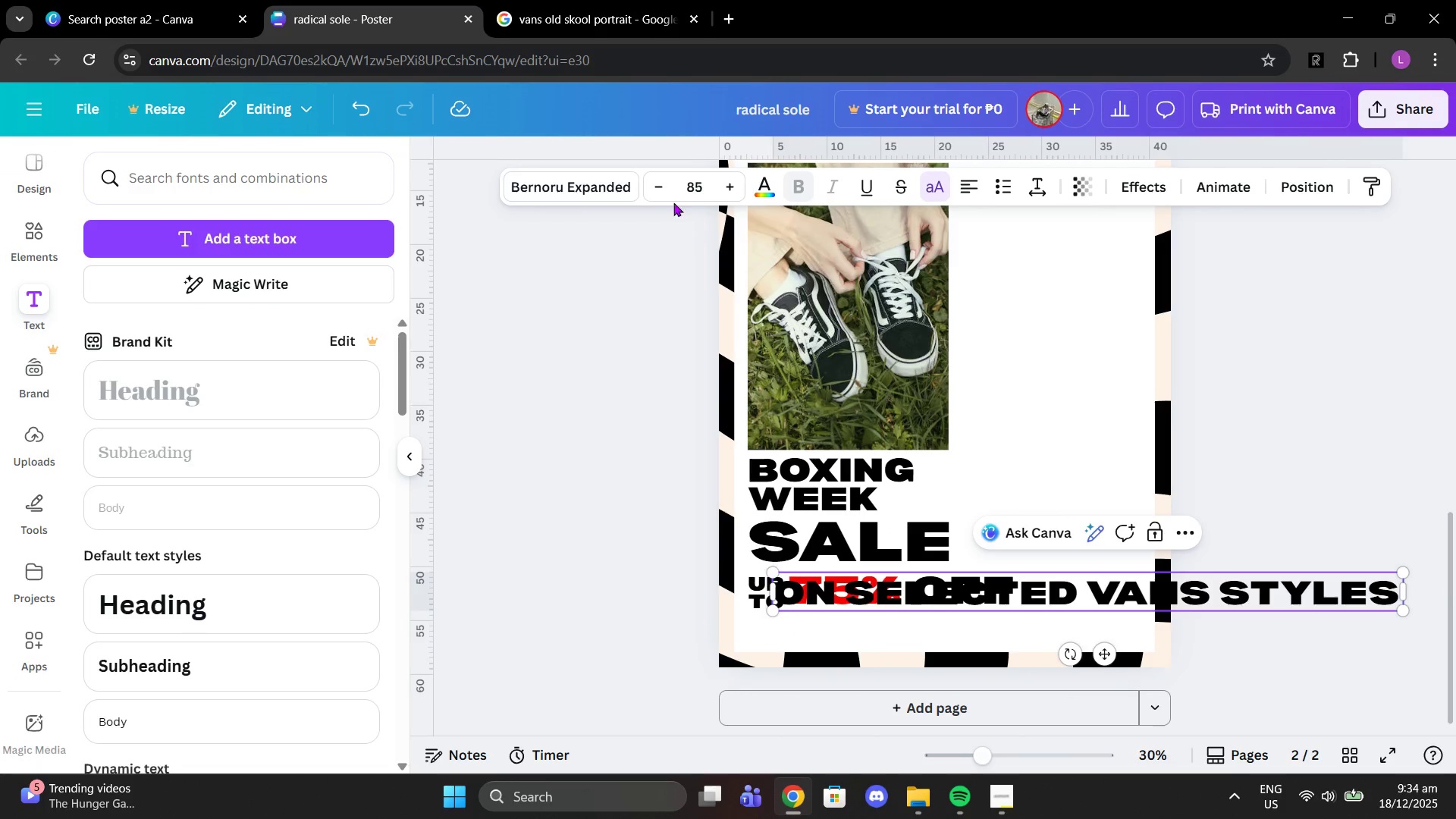 
left_click([666, 187])
 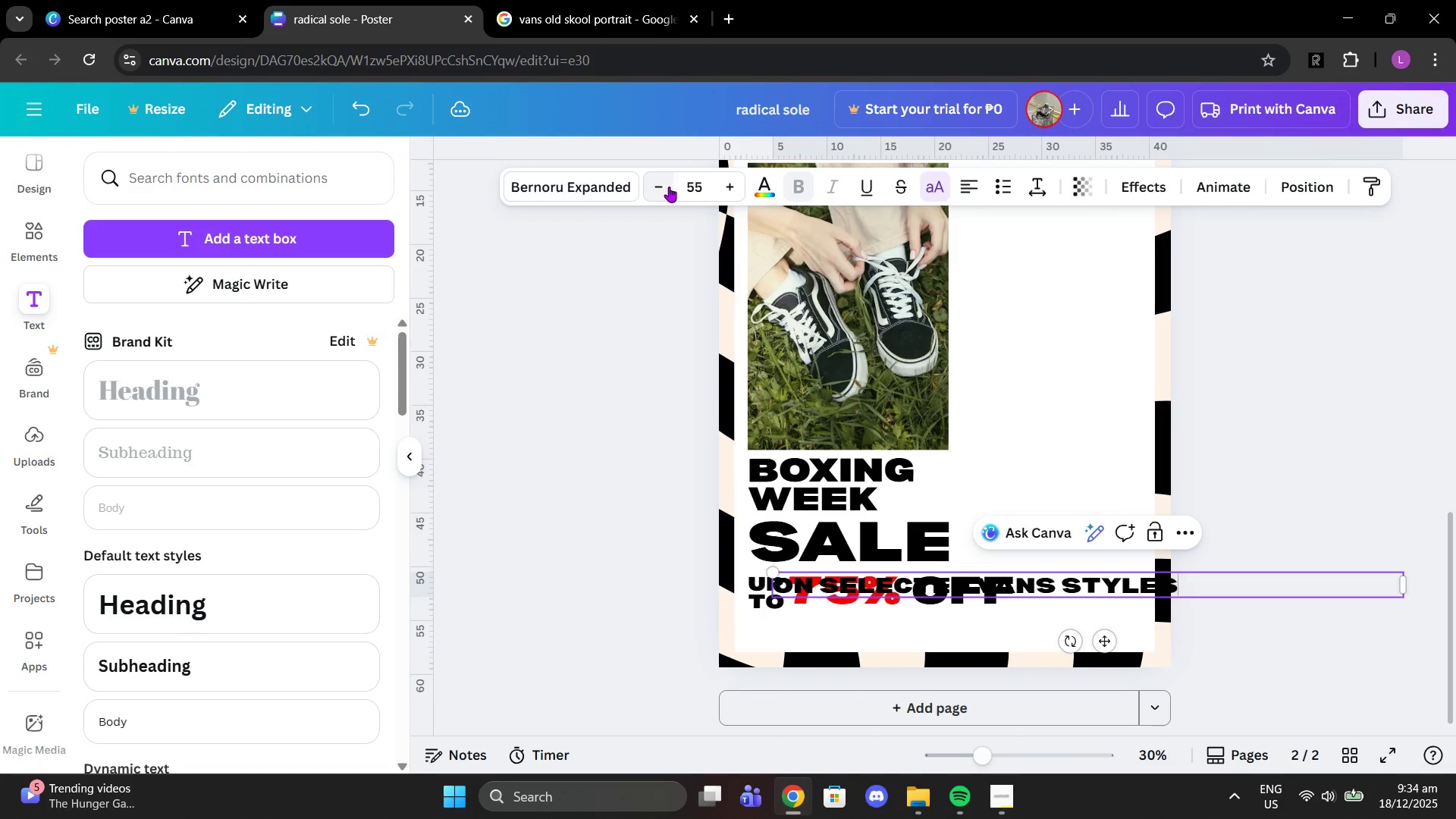 
double_click([669, 187])
 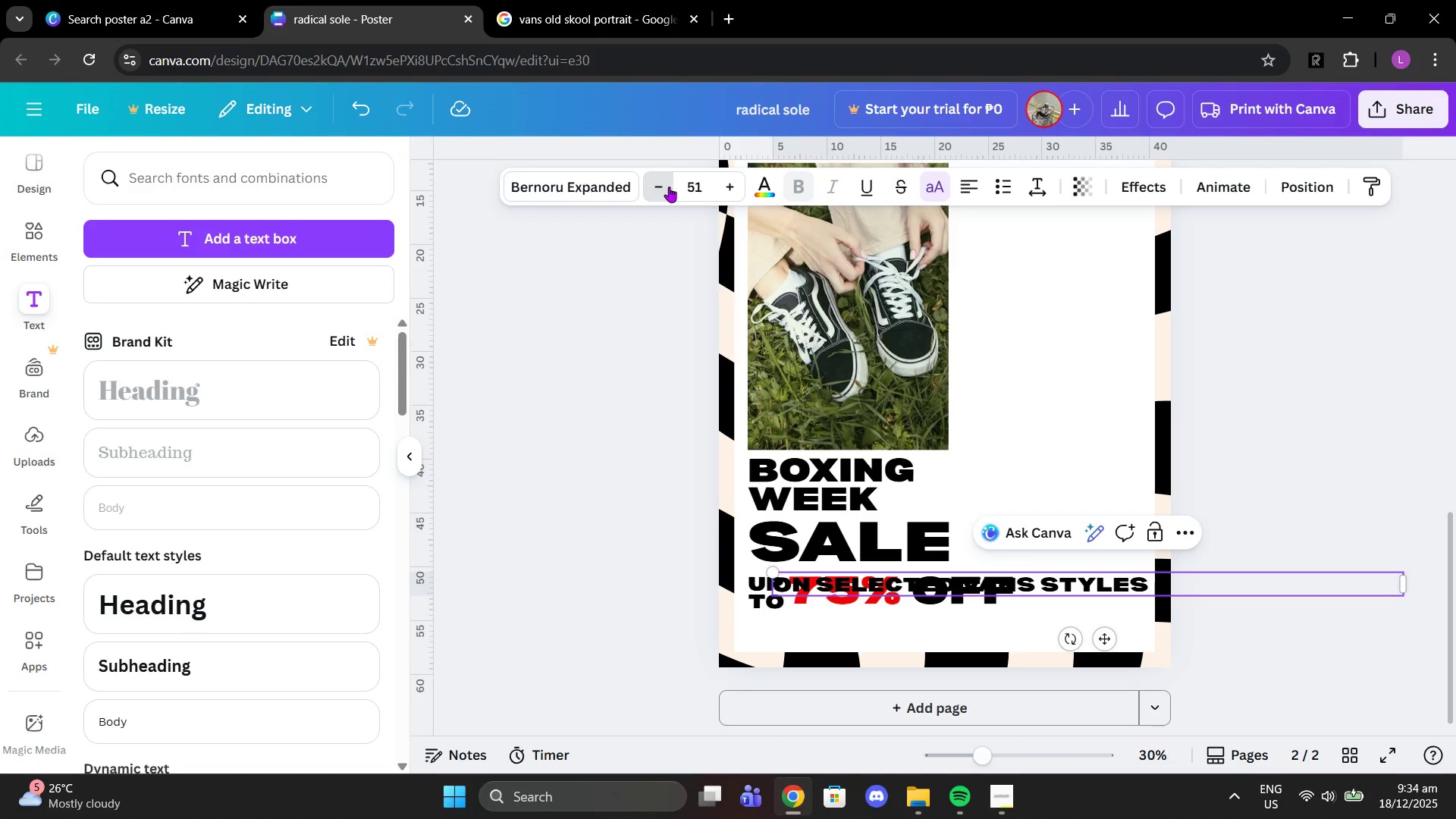 
triple_click([669, 187])
 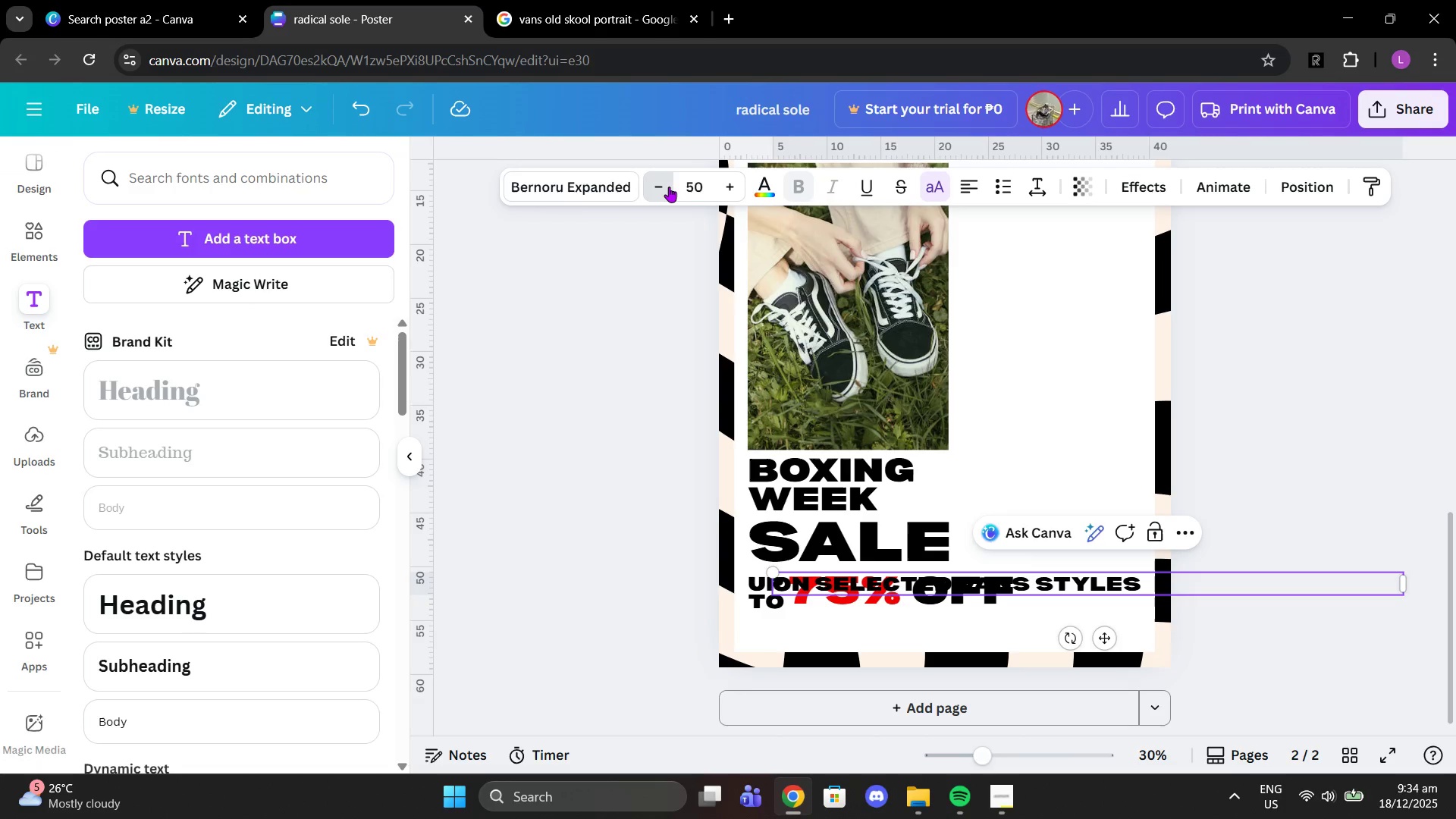 
triple_click([669, 187])
 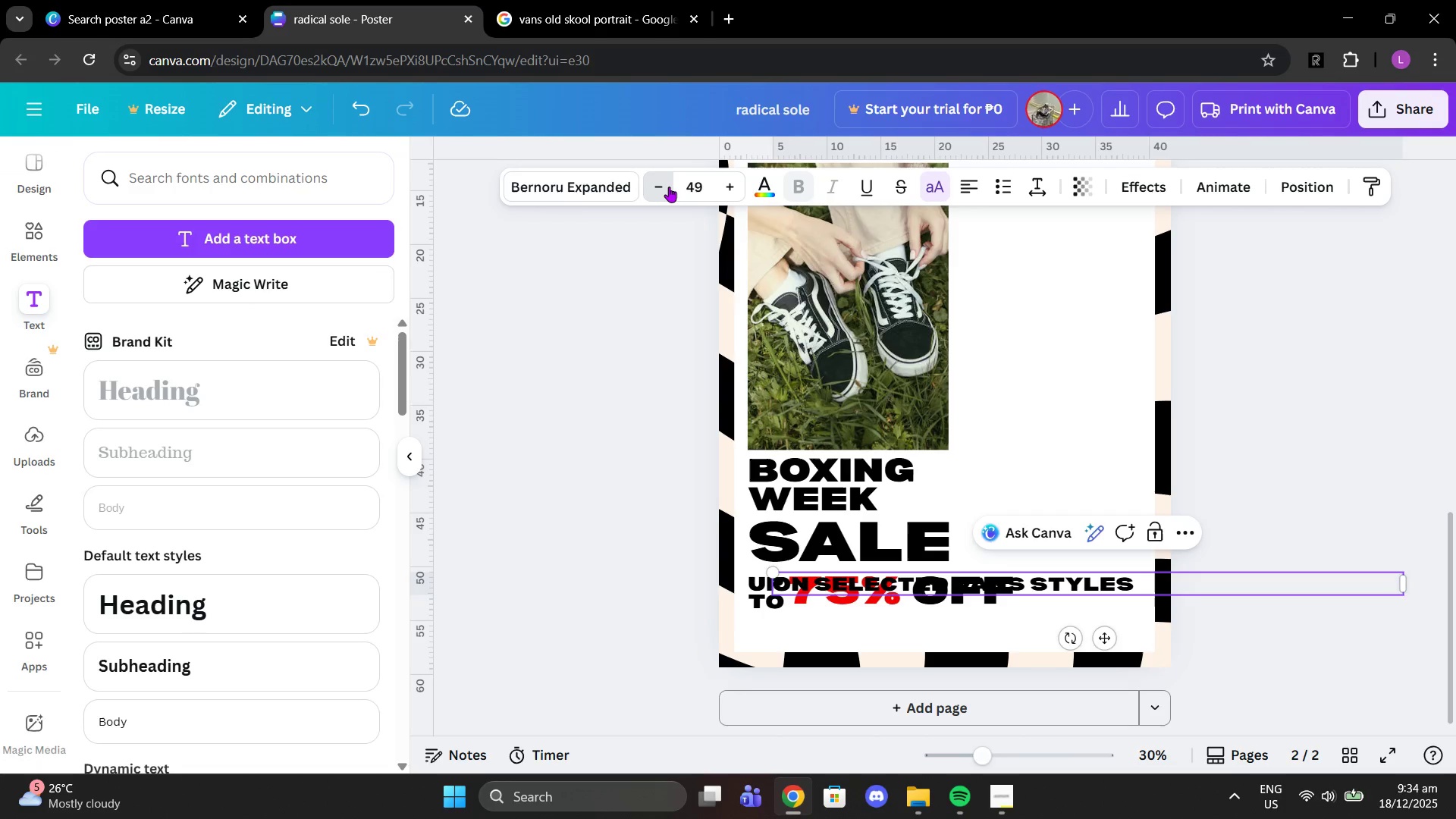 
triple_click([669, 187])
 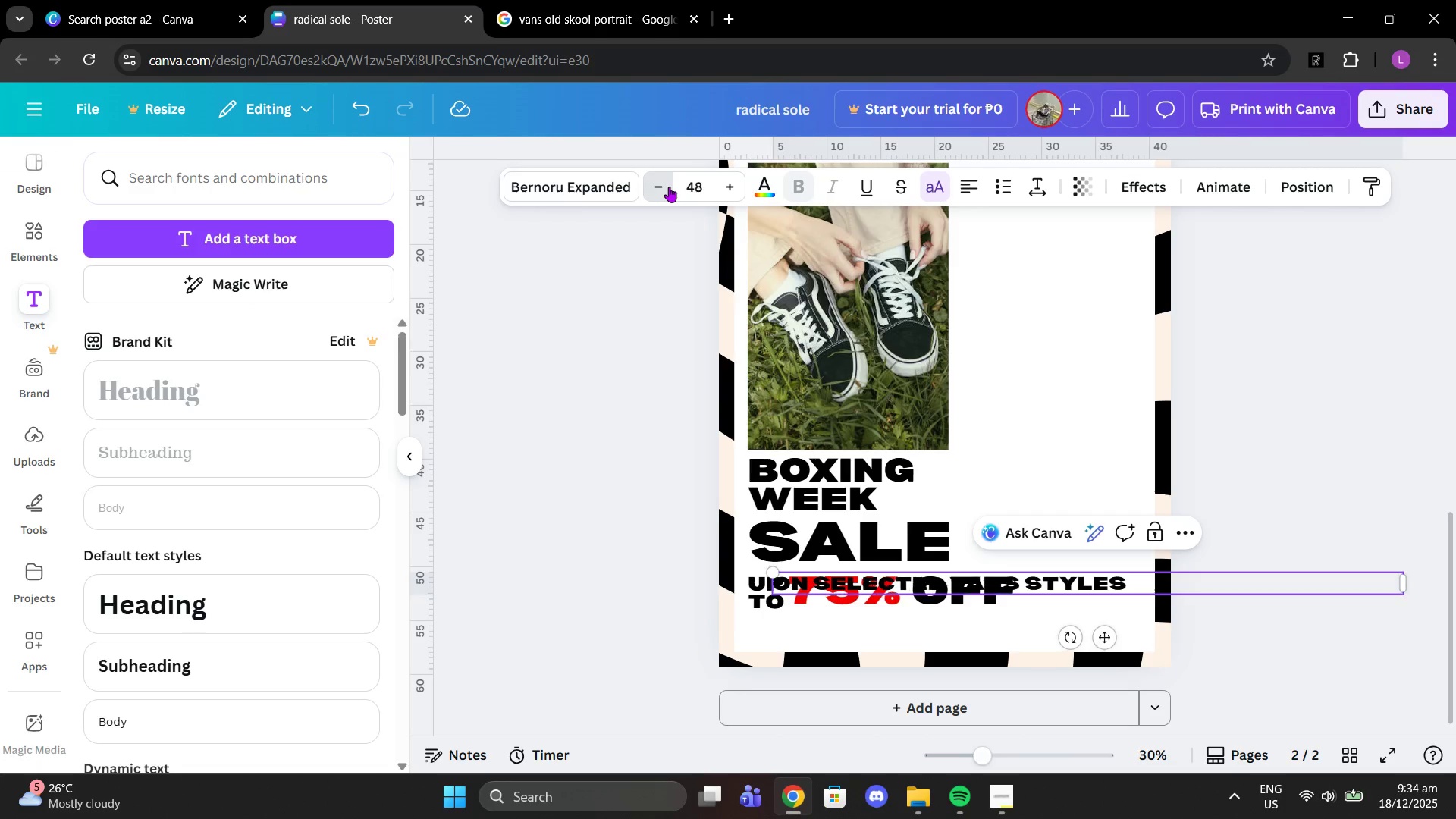 
triple_click([669, 187])
 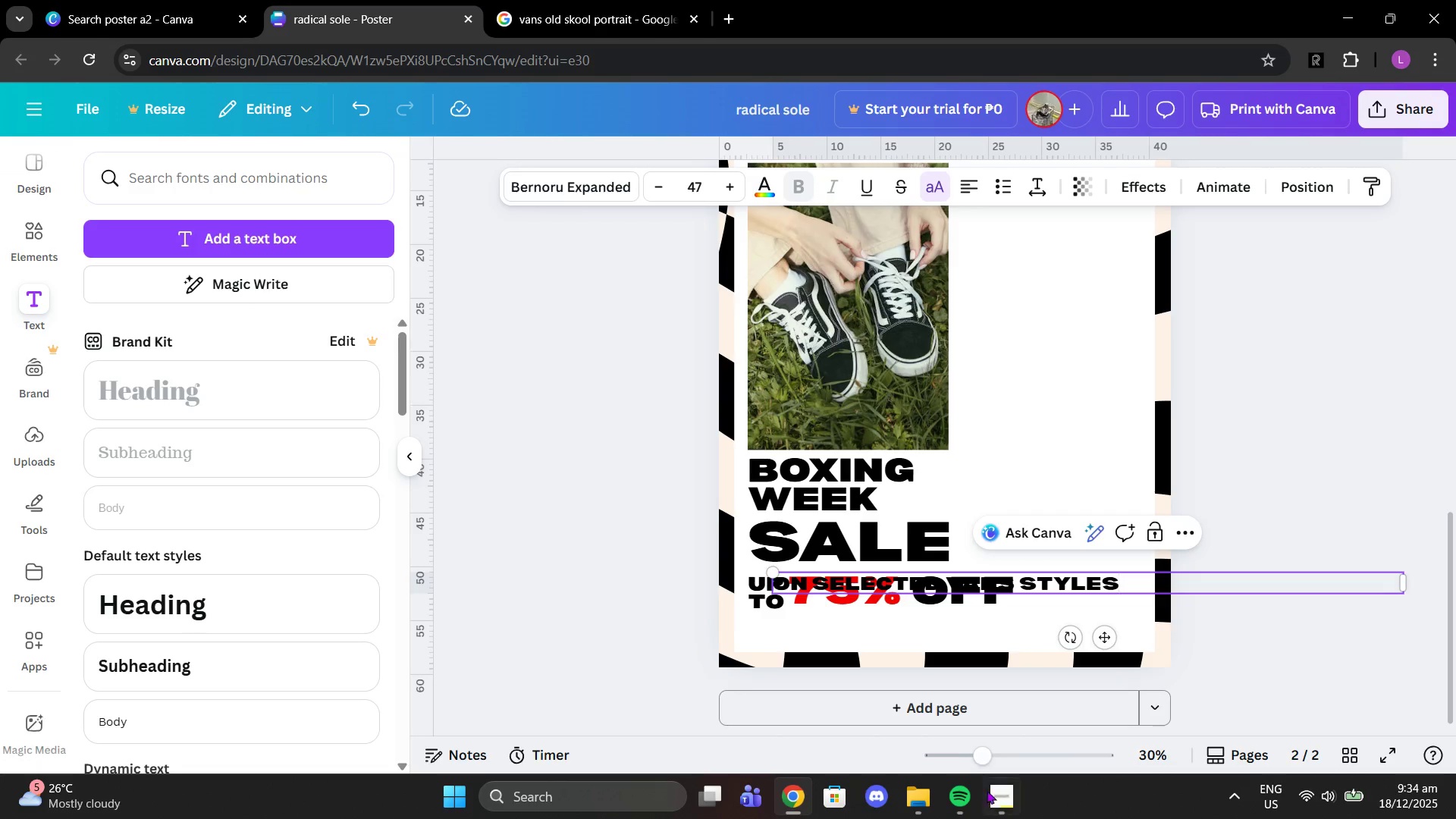 
left_click([990, 793])